 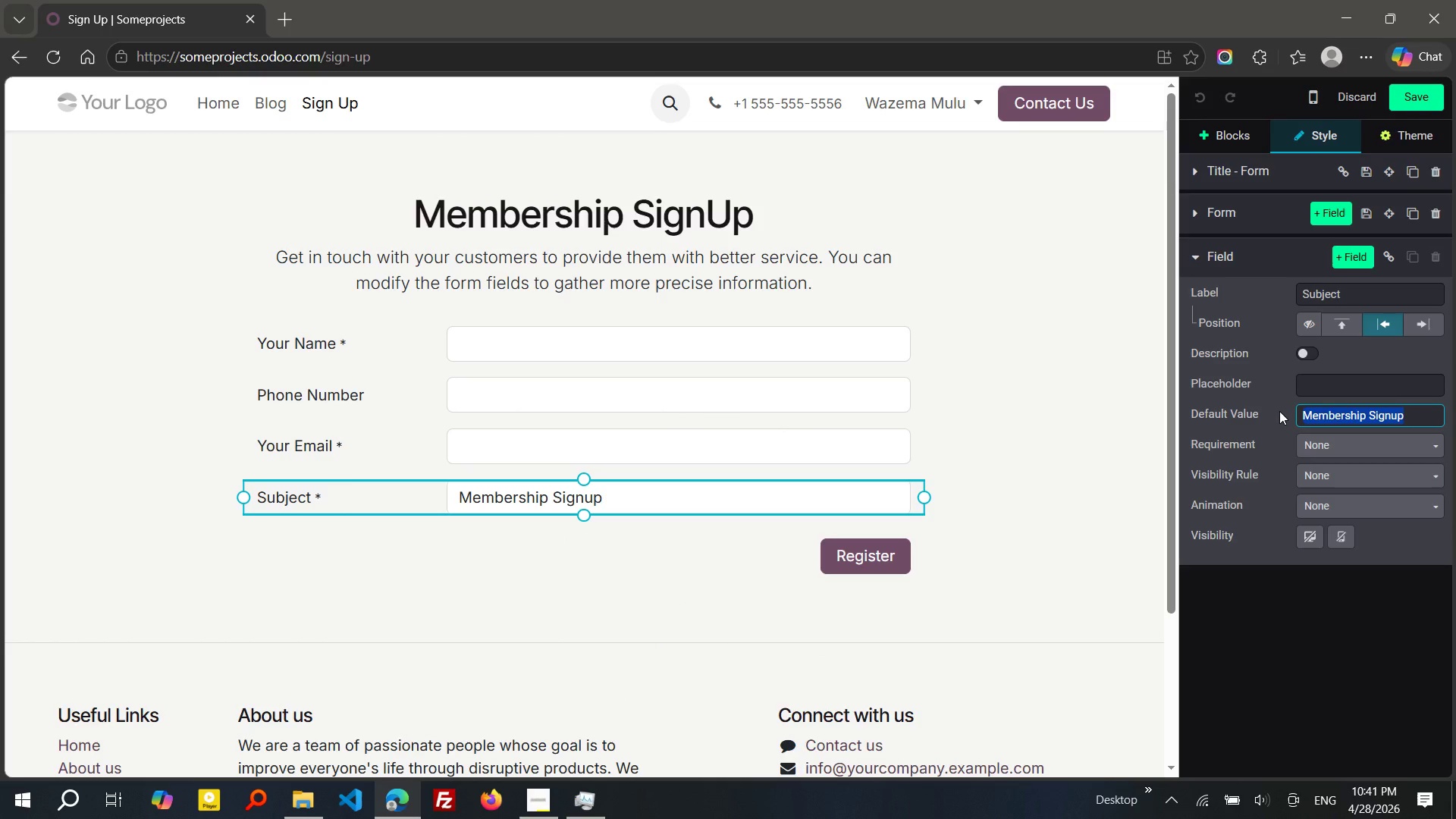 
type(BOOK A Manicure)
 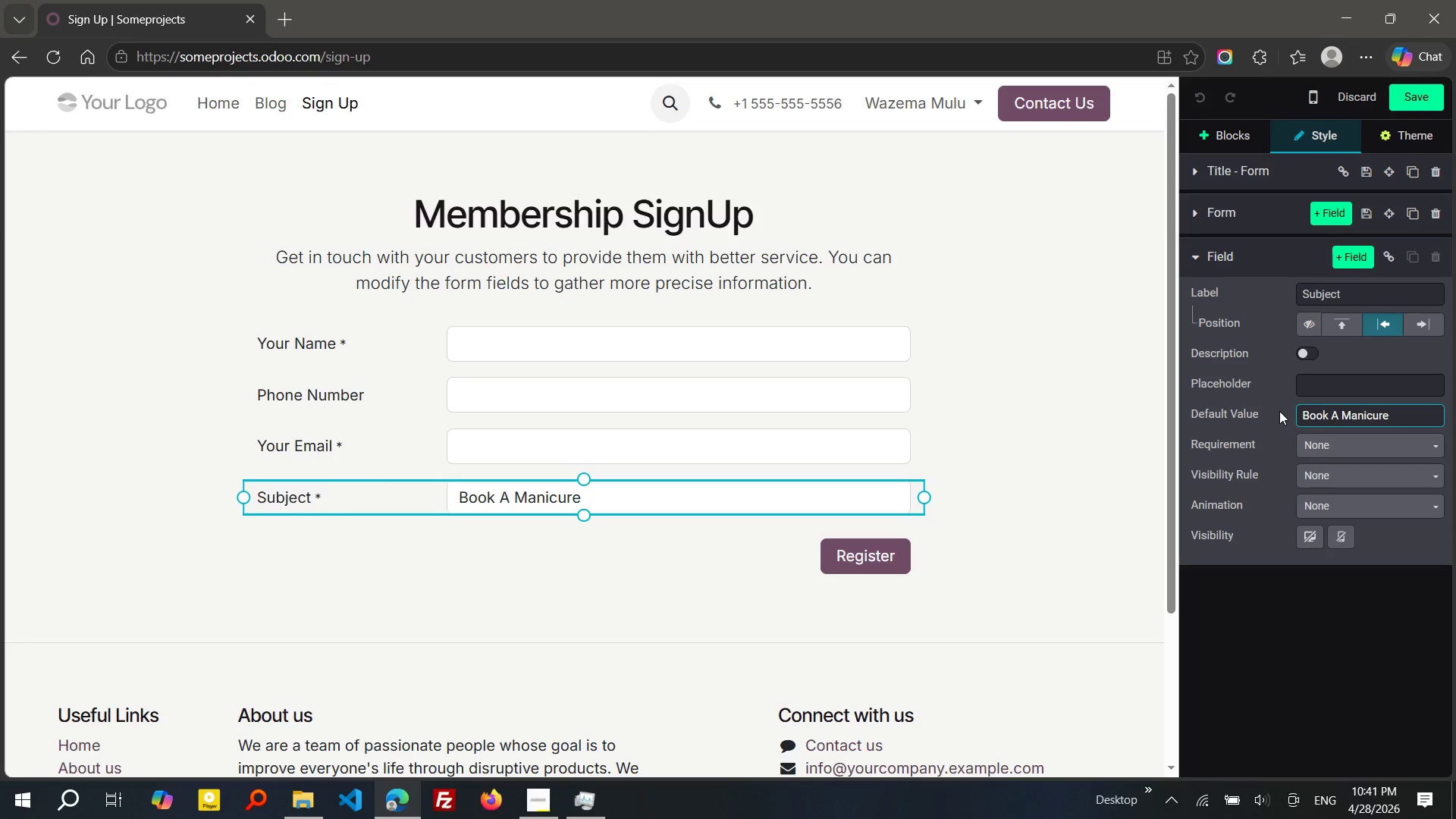 
wait(5.16)
 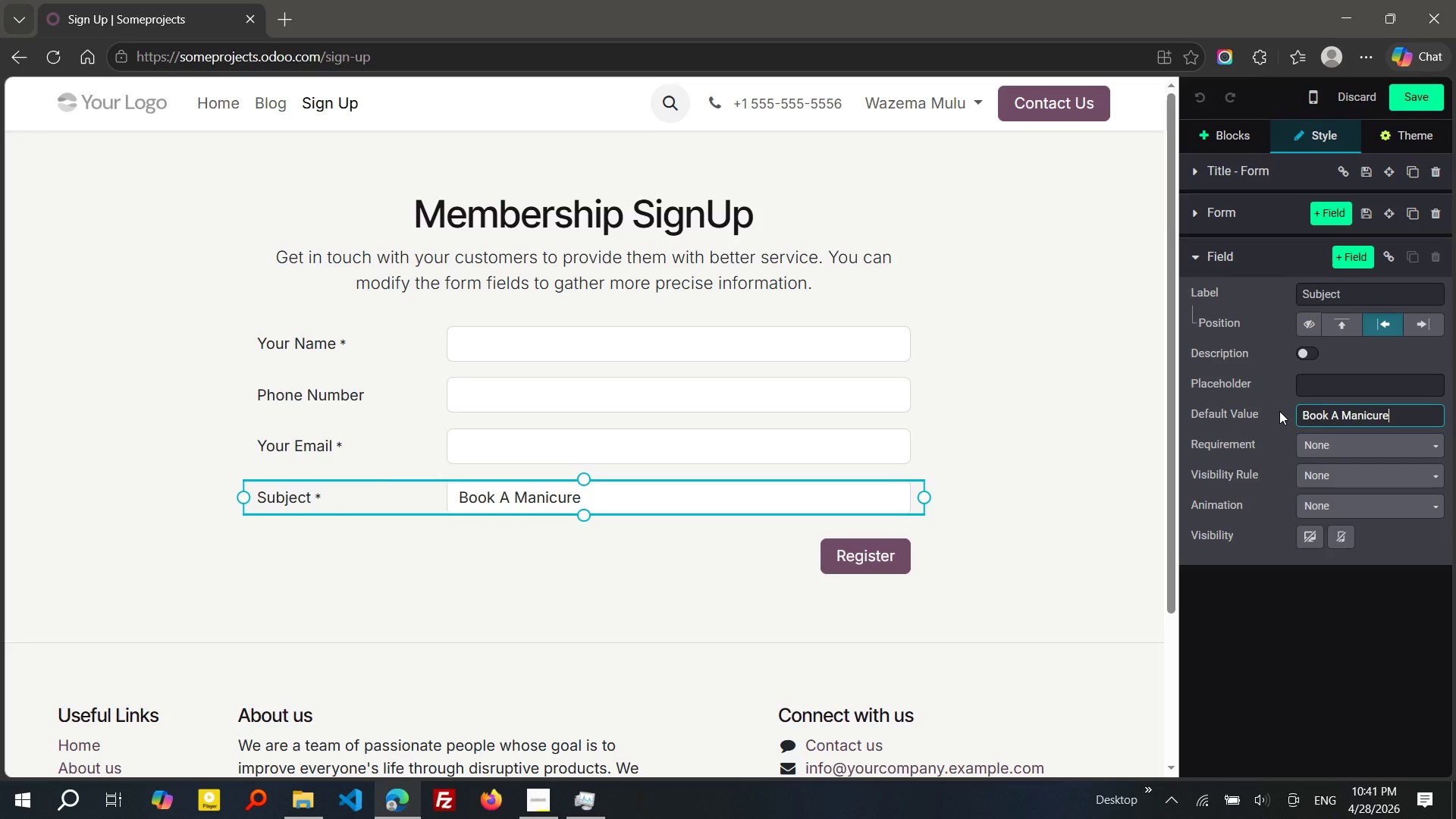 
left_click([1437, 98])
 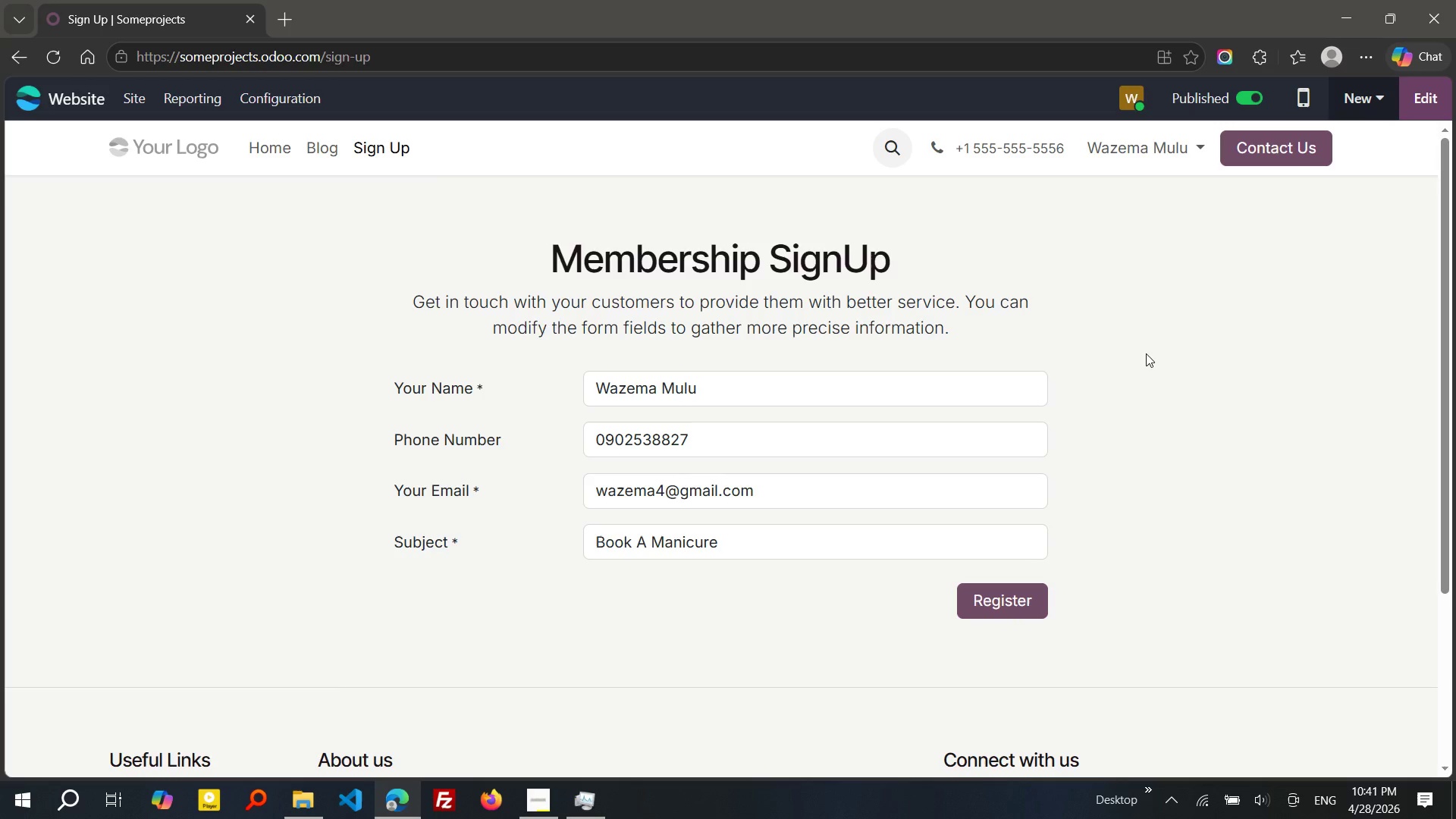 
wait(20.42)
 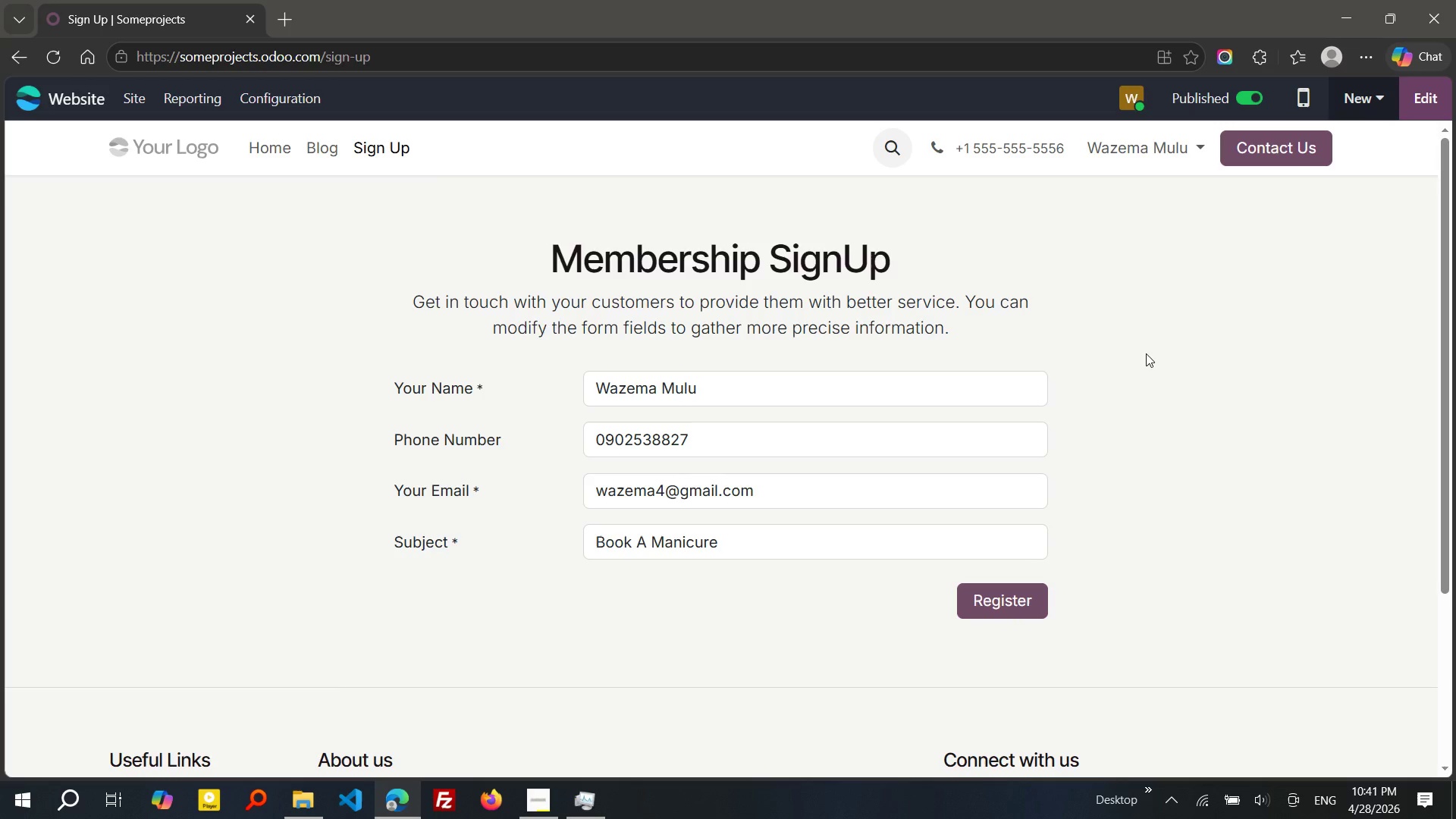 
left_click([316, 158])
 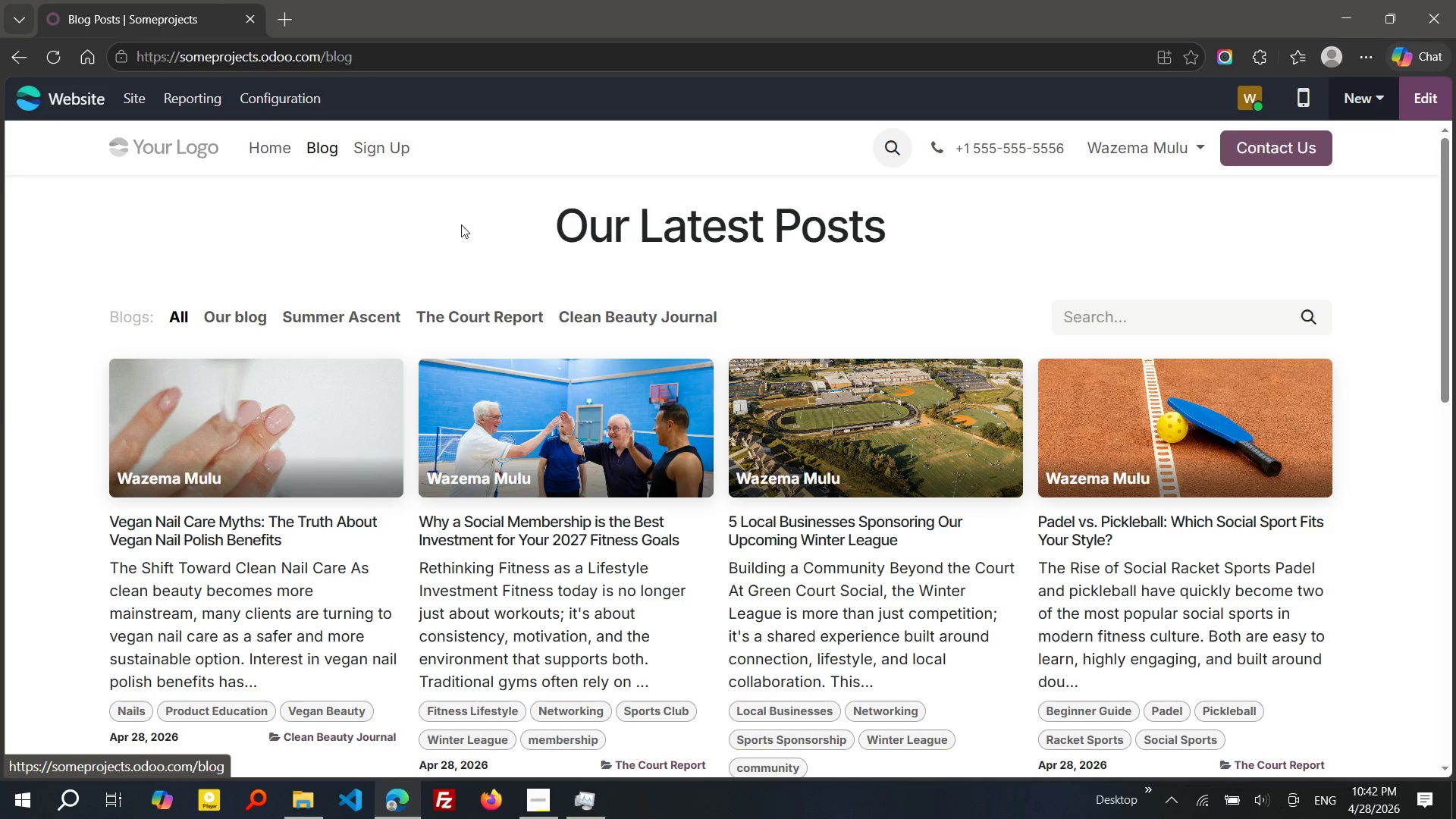 
left_click([613, 316])
 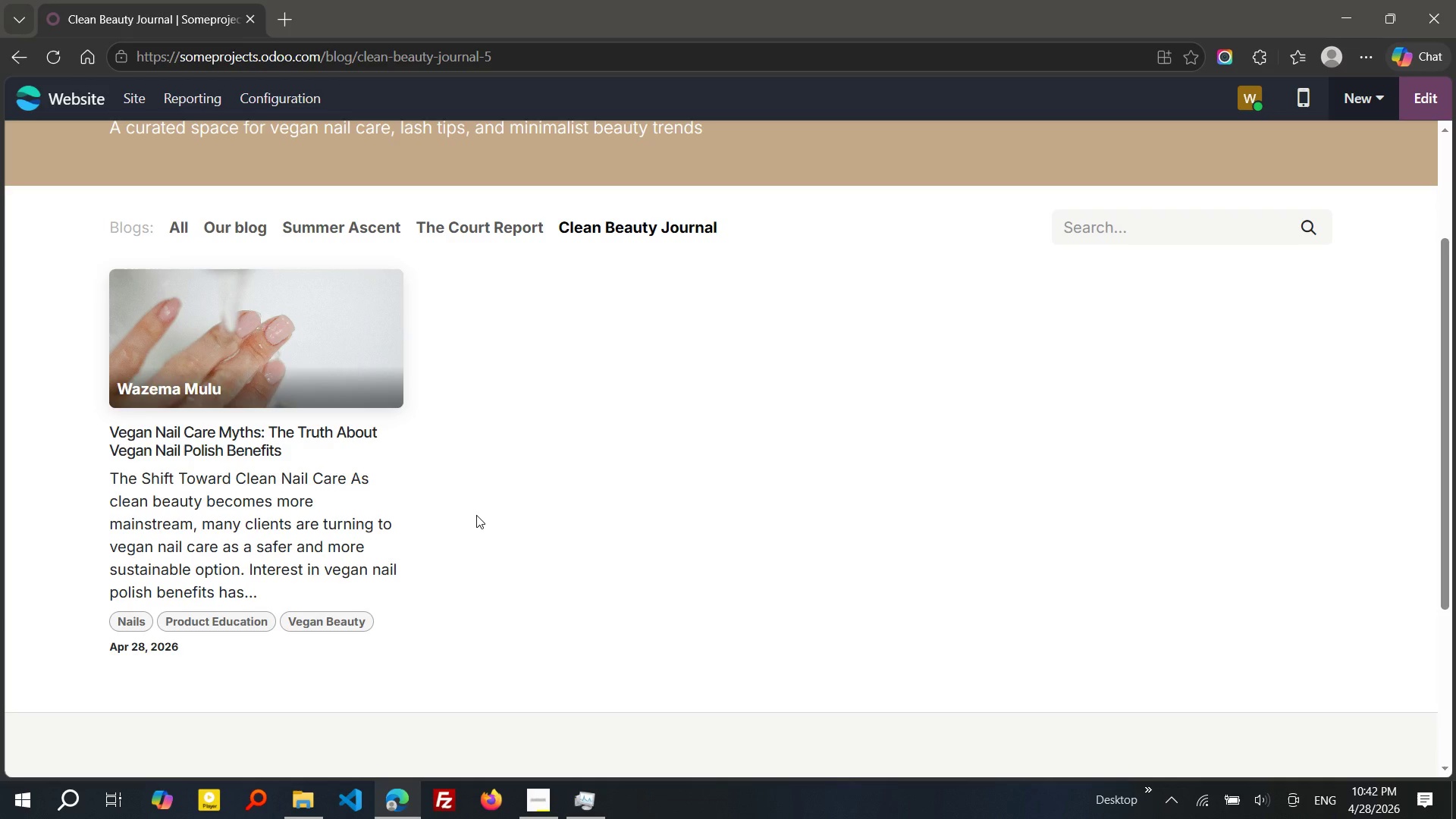 
left_click([263, 441])
 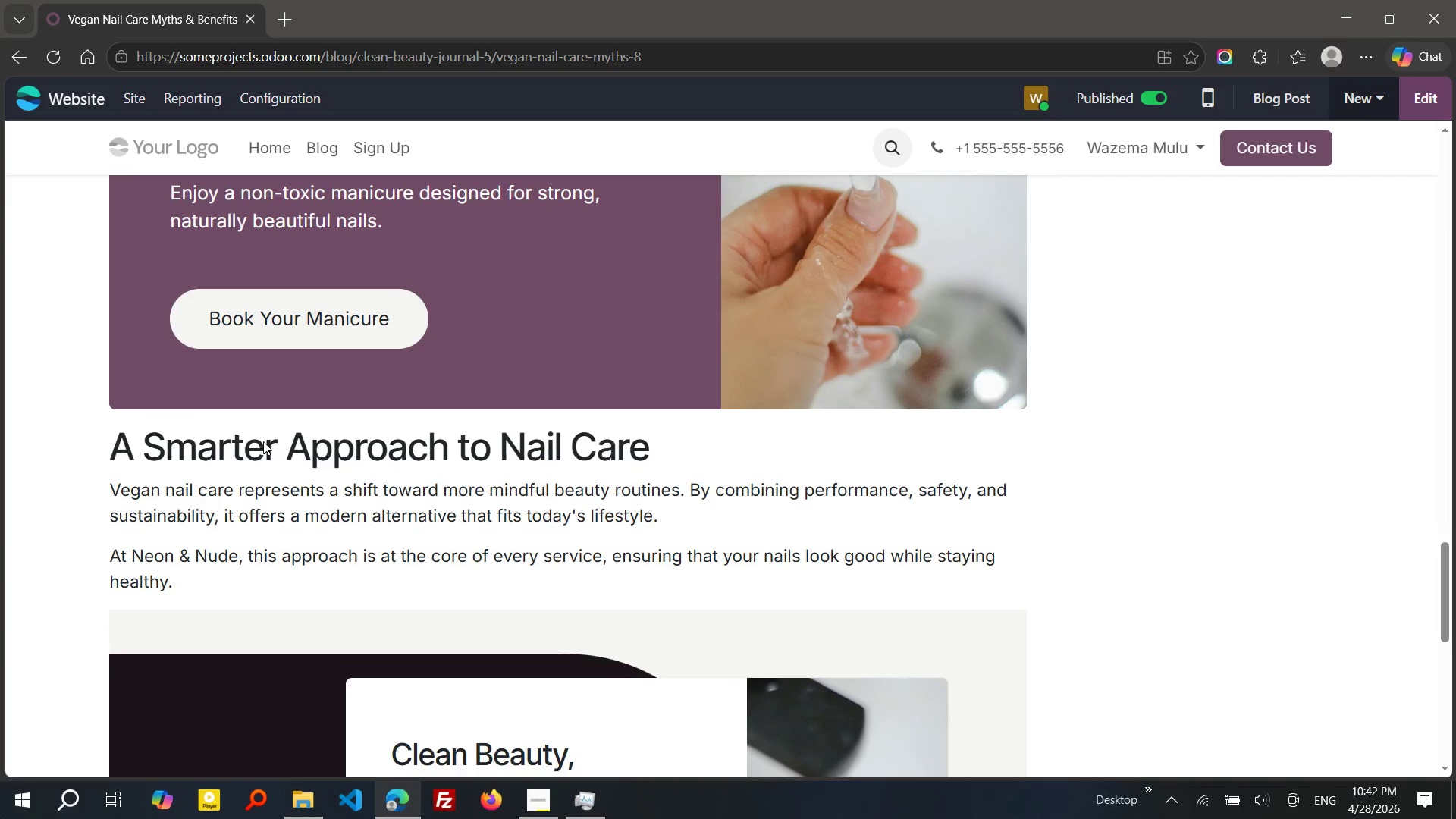 
wait(23.5)
 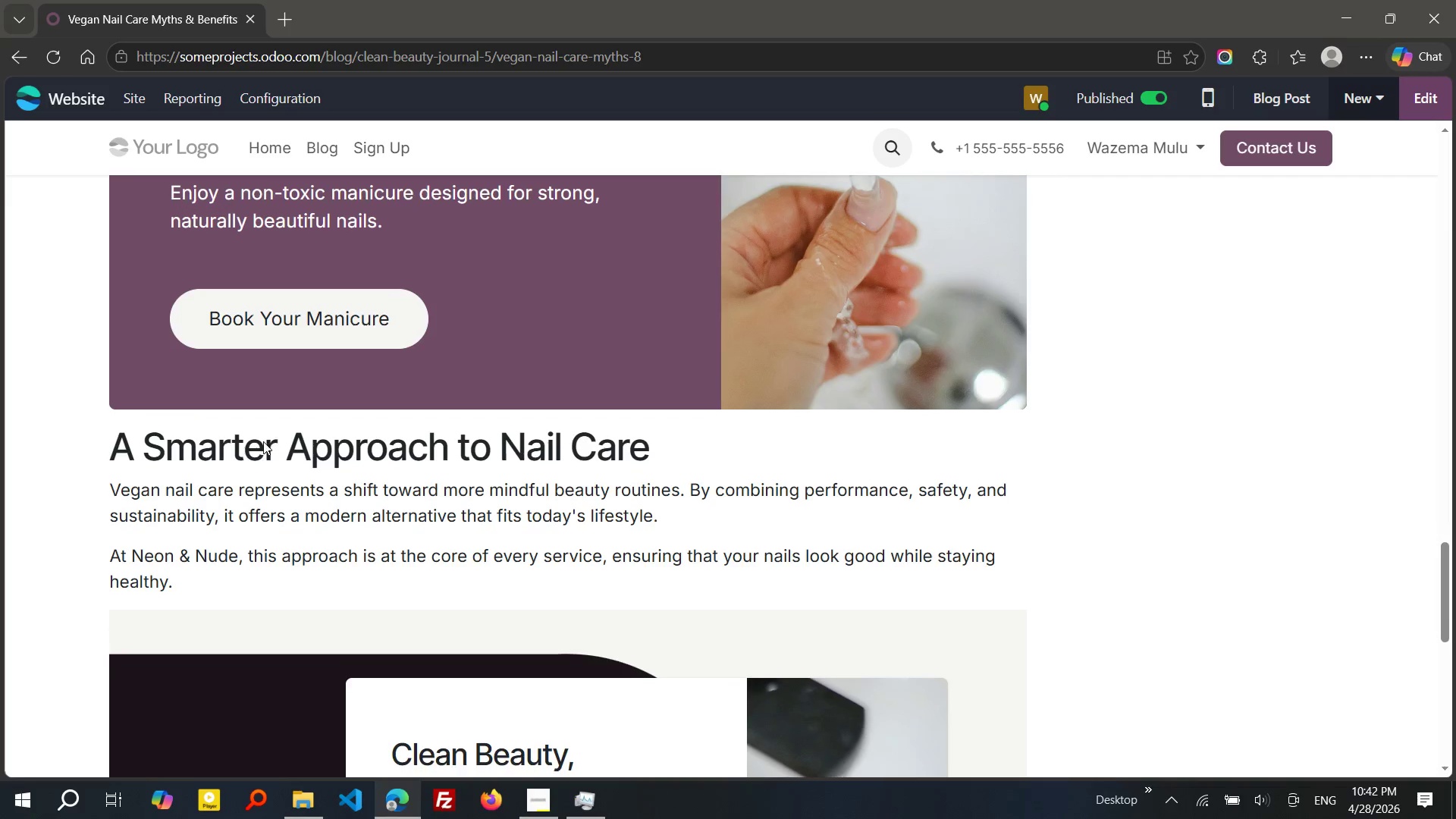 
left_click([322, 532])
 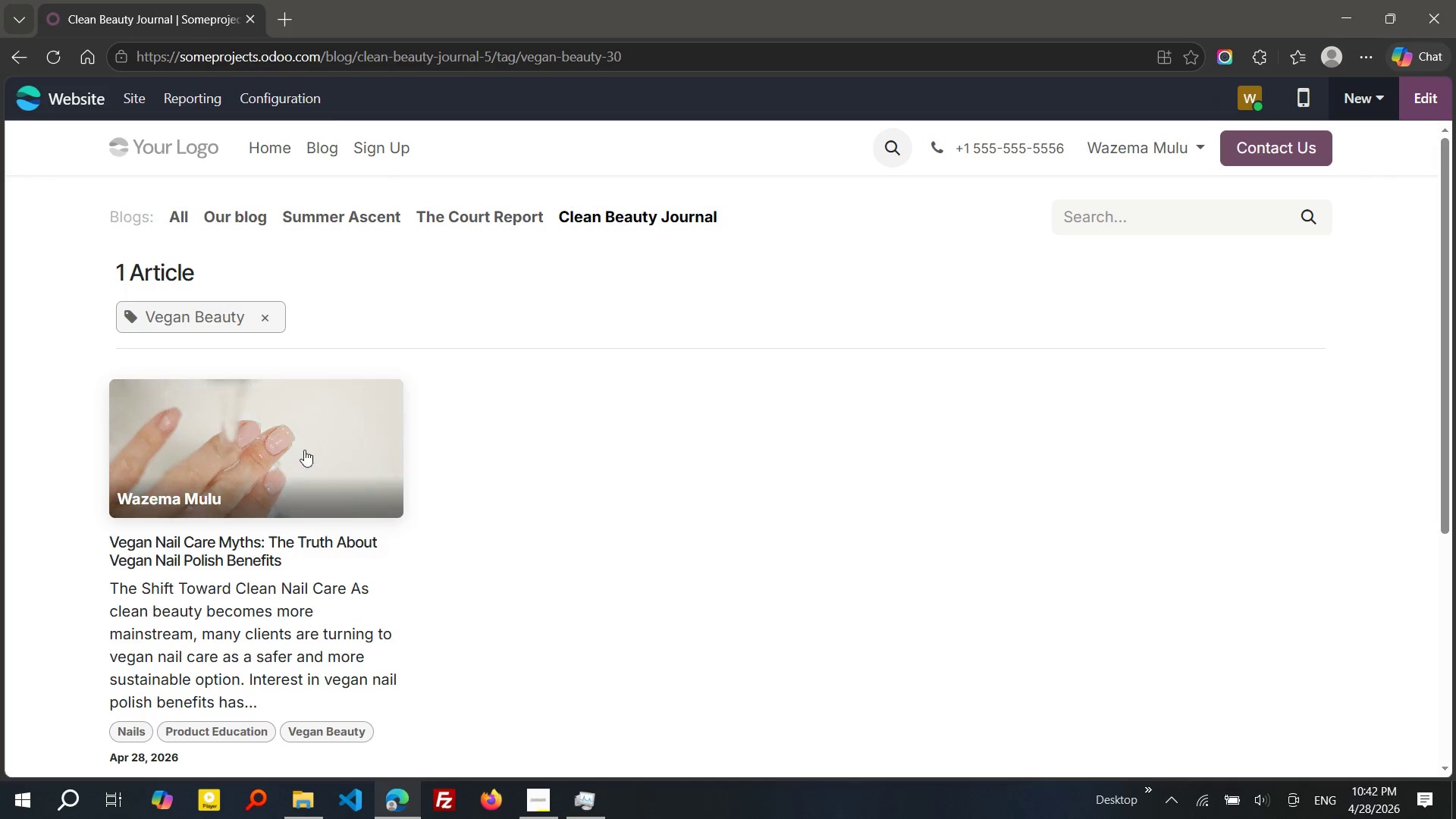 
left_click([262, 315])
 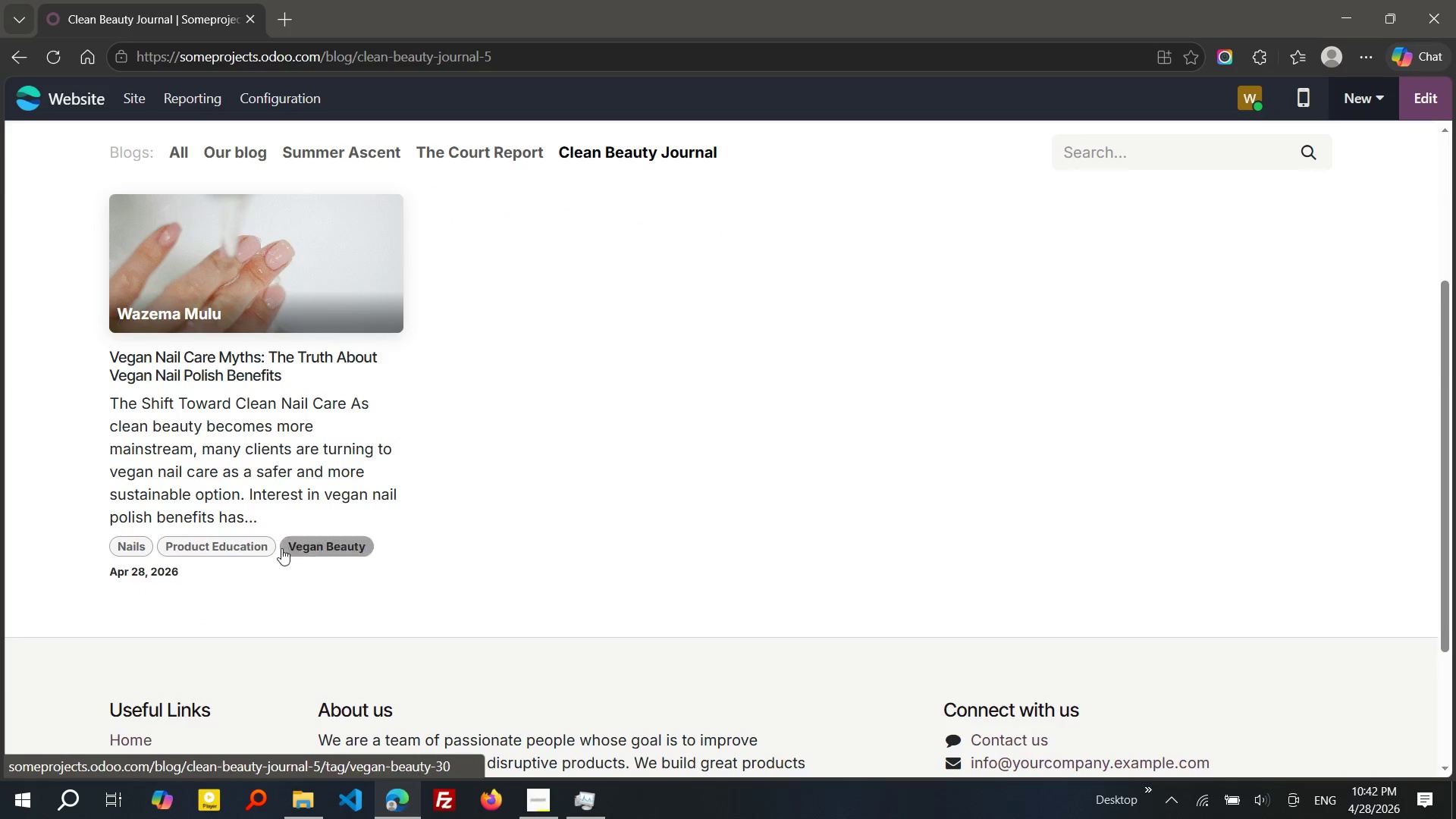 